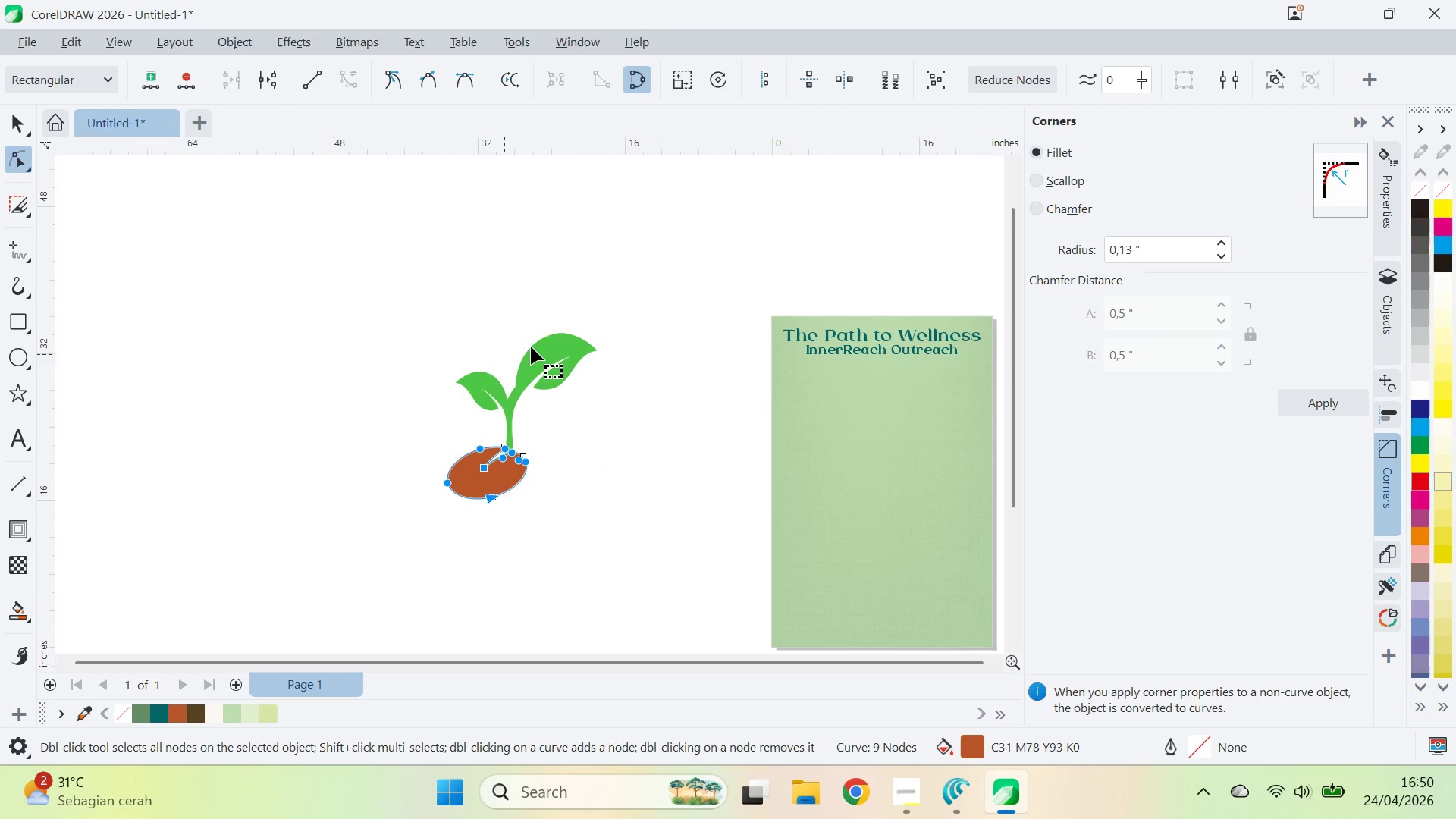 
left_click([532, 346])
 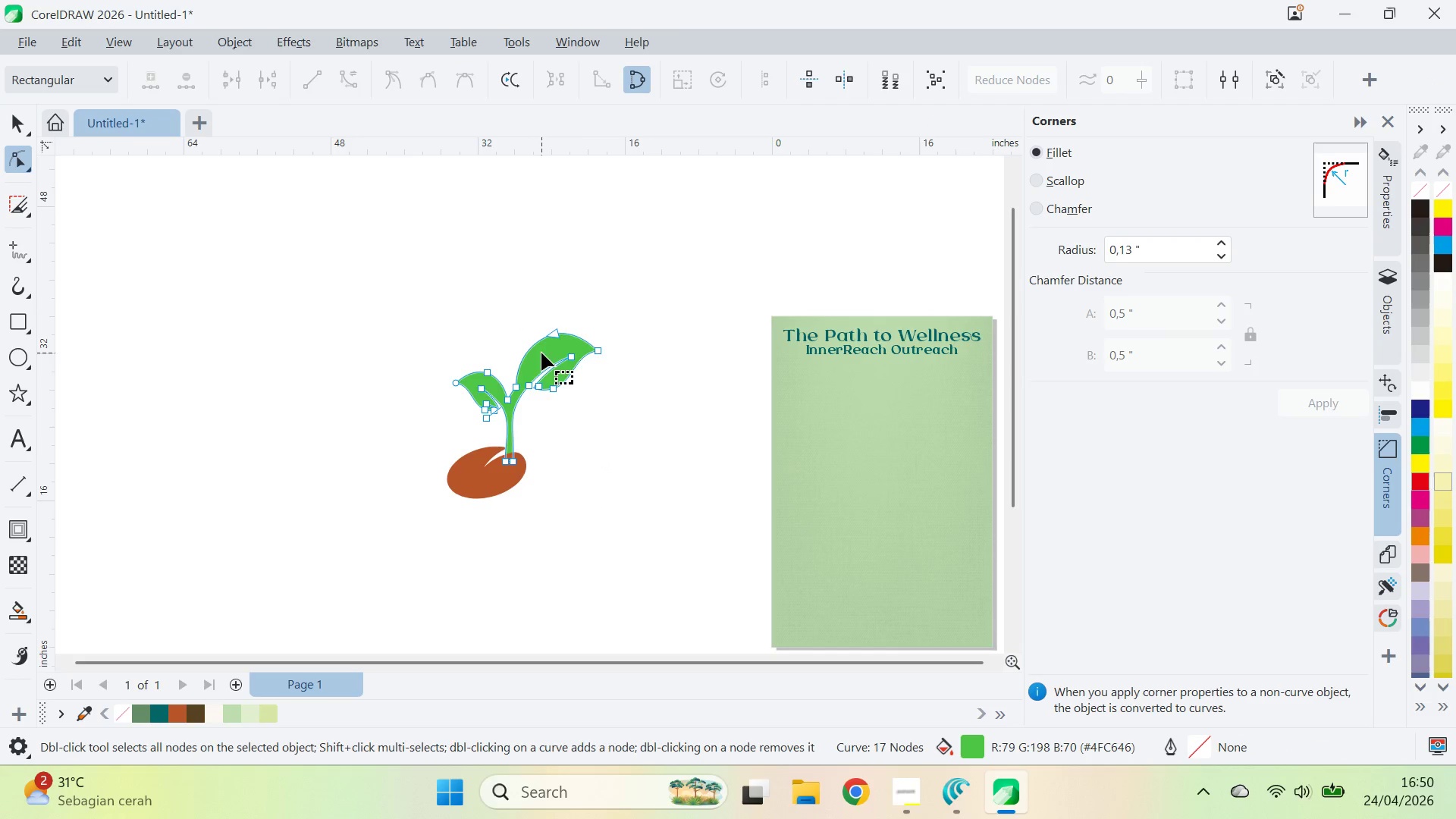 
key(Control+A)
 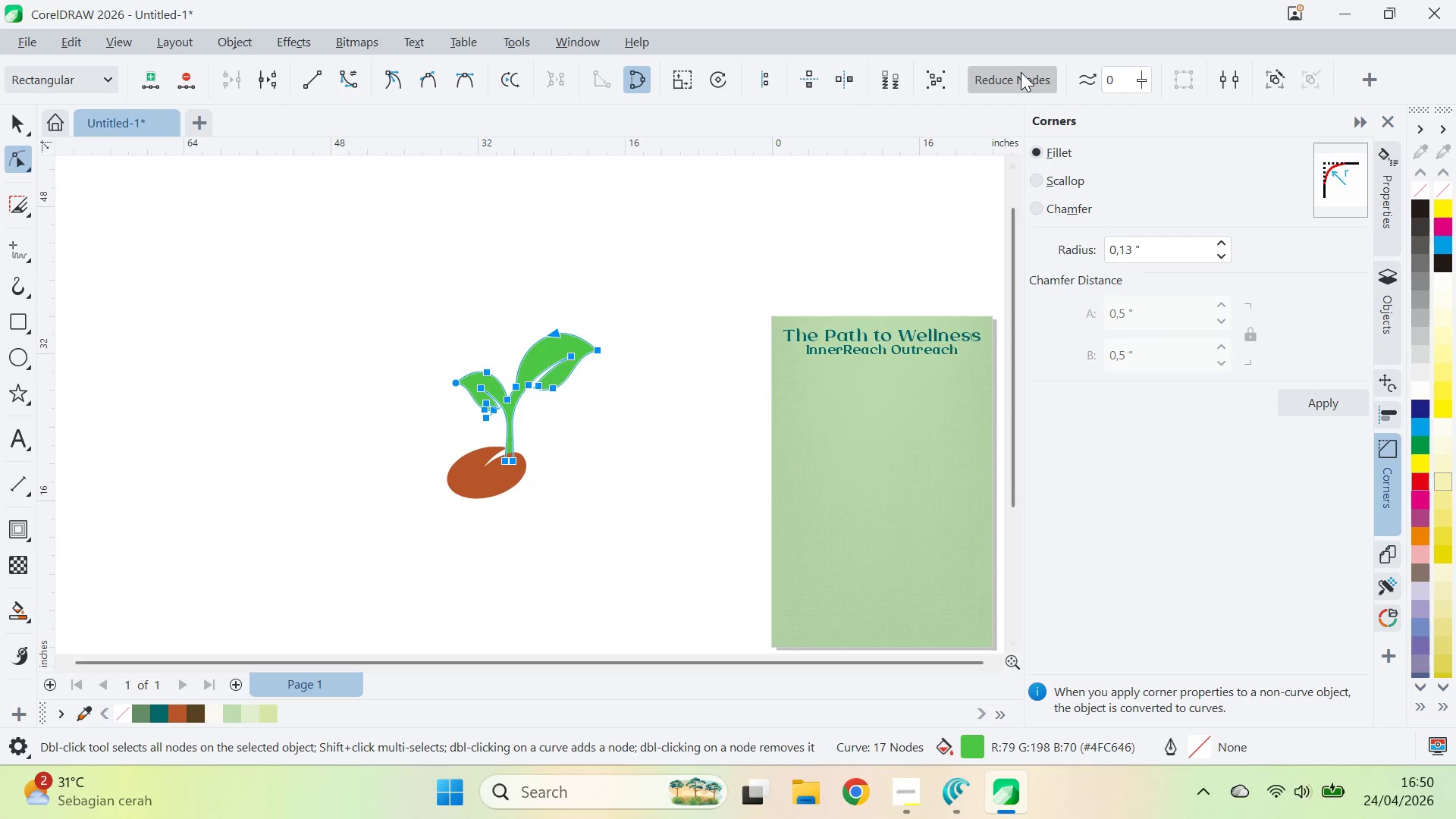 
double_click([1021, 72])
 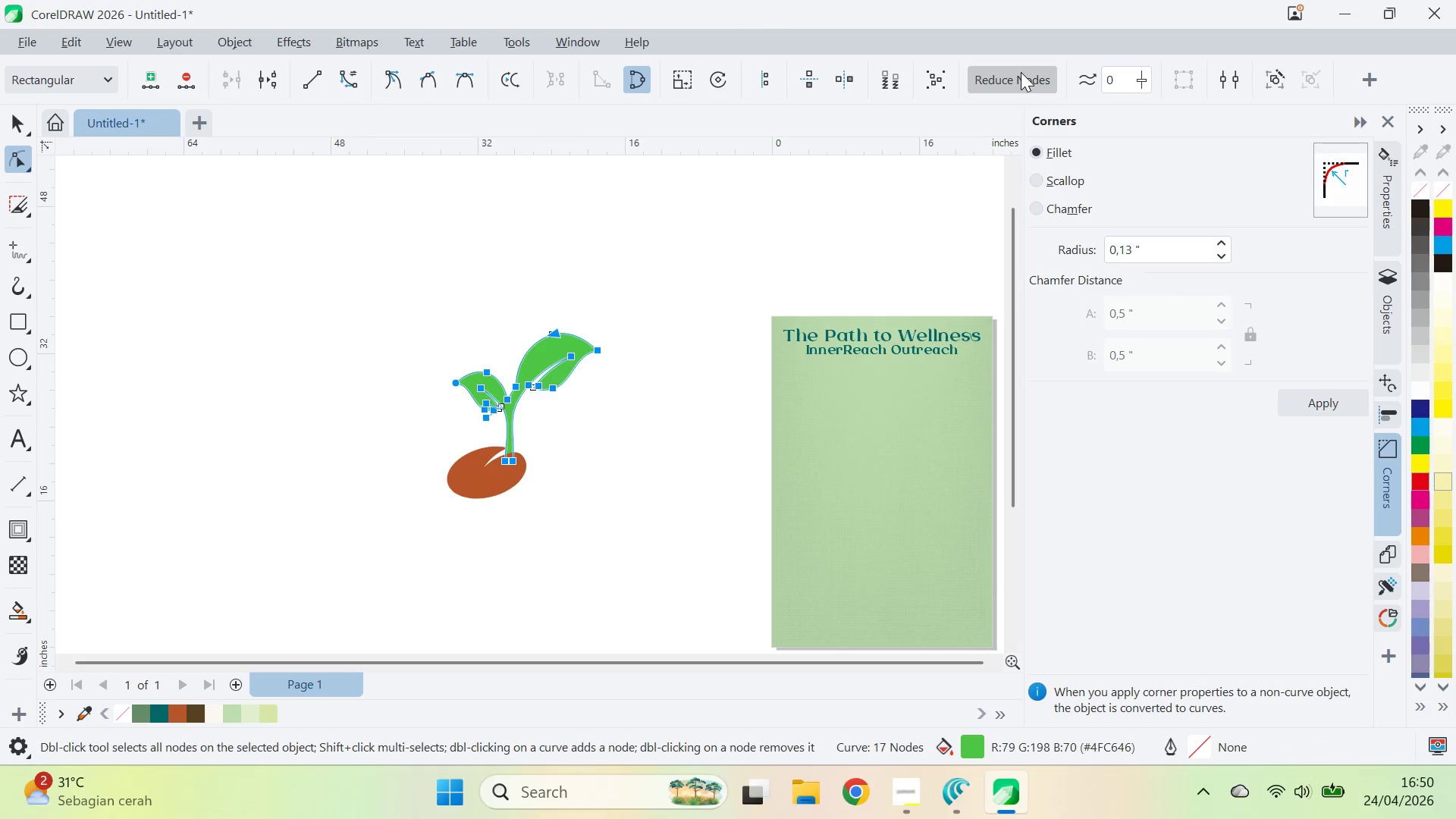 
triple_click([1021, 72])
 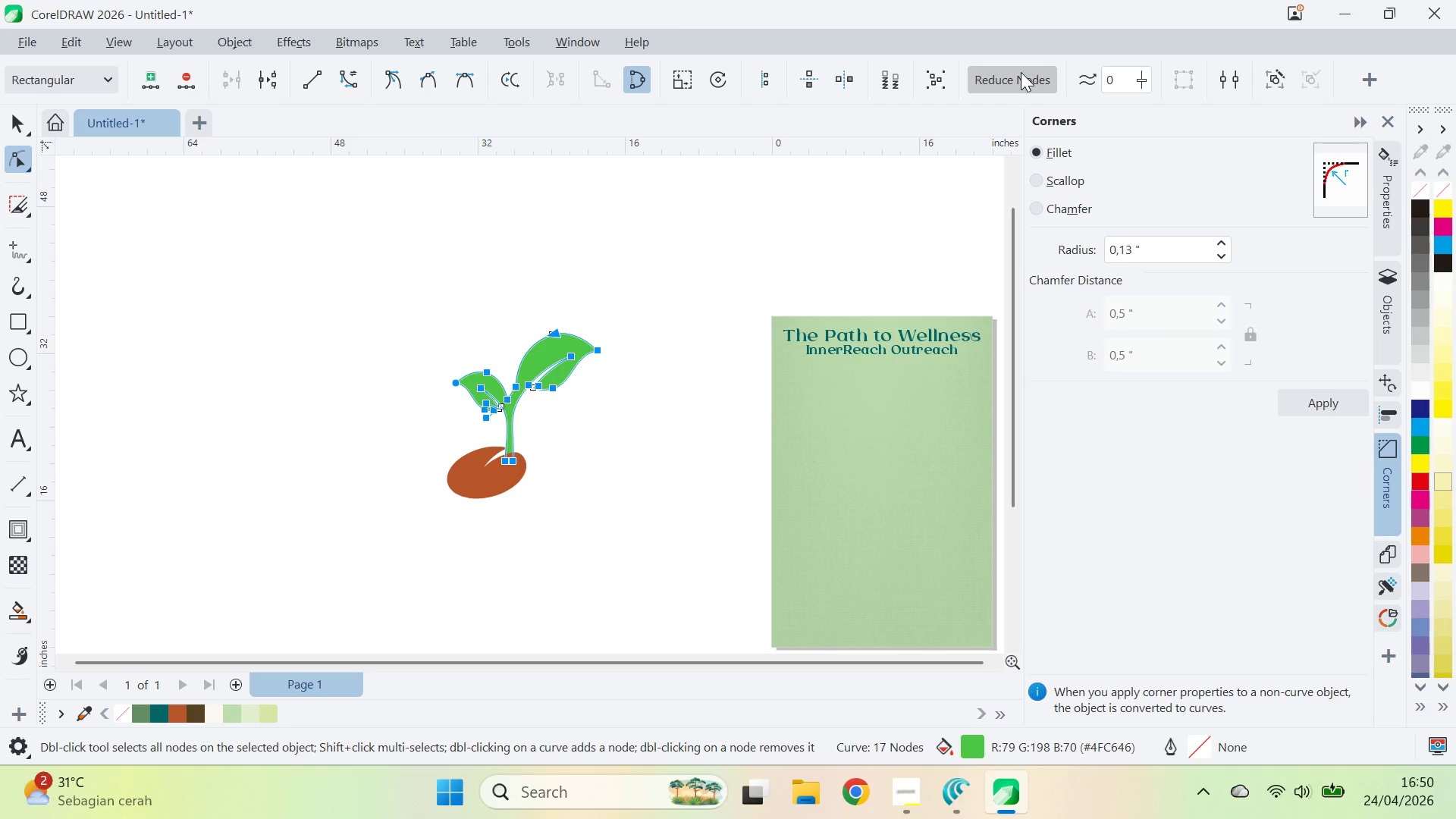 
triple_click([1021, 72])
 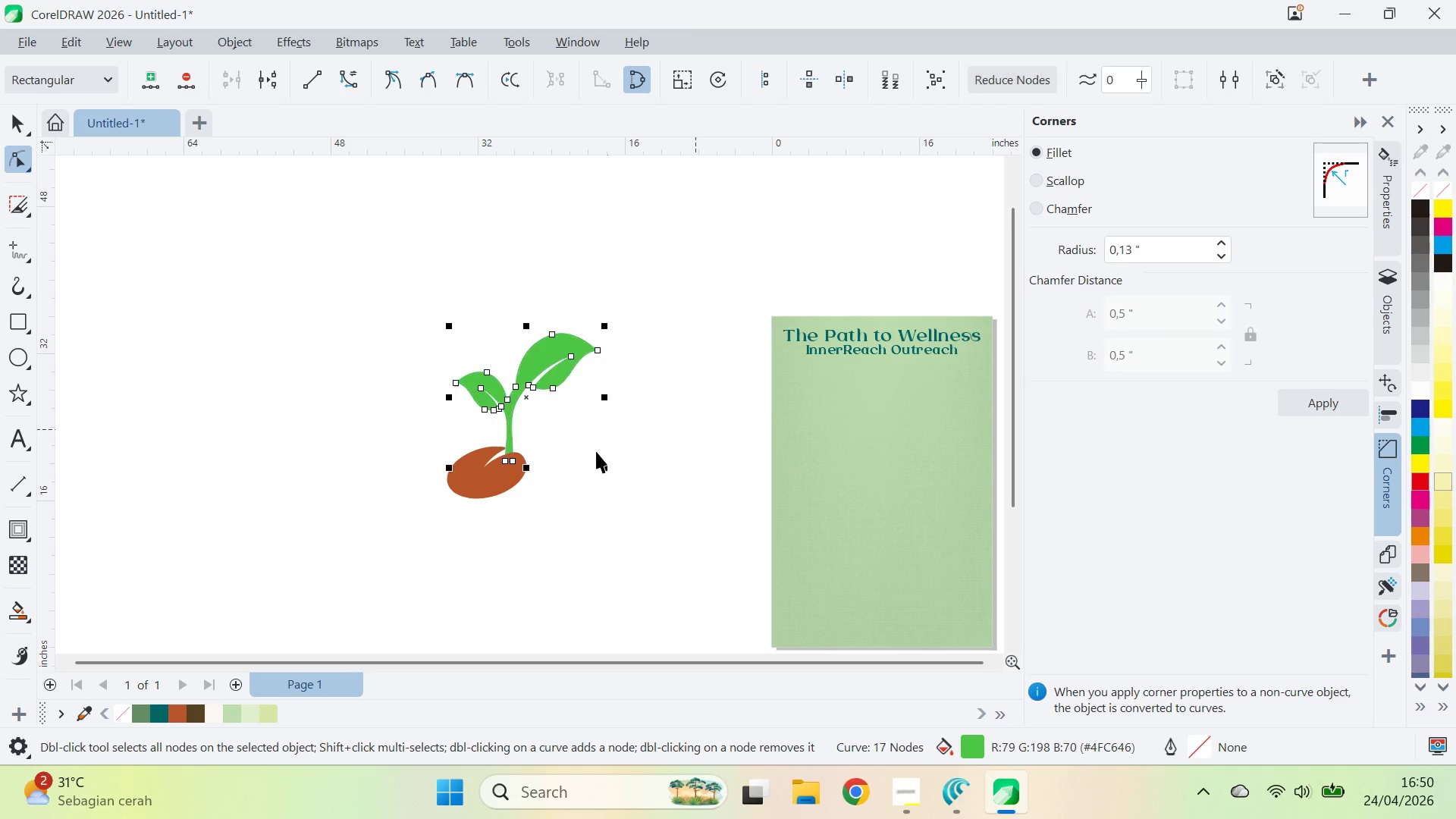 
key(V)
 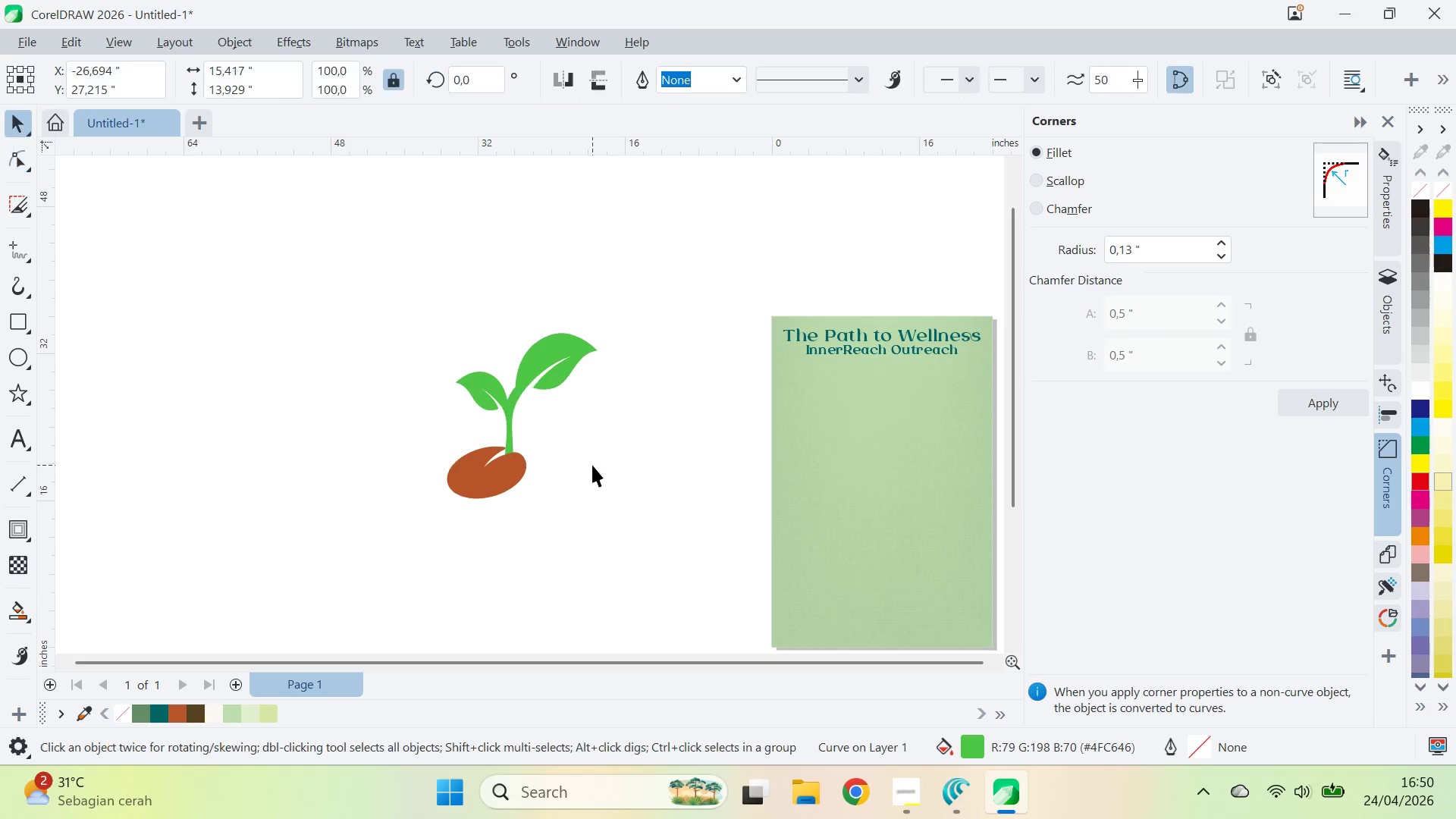 
triple_click([592, 465])
 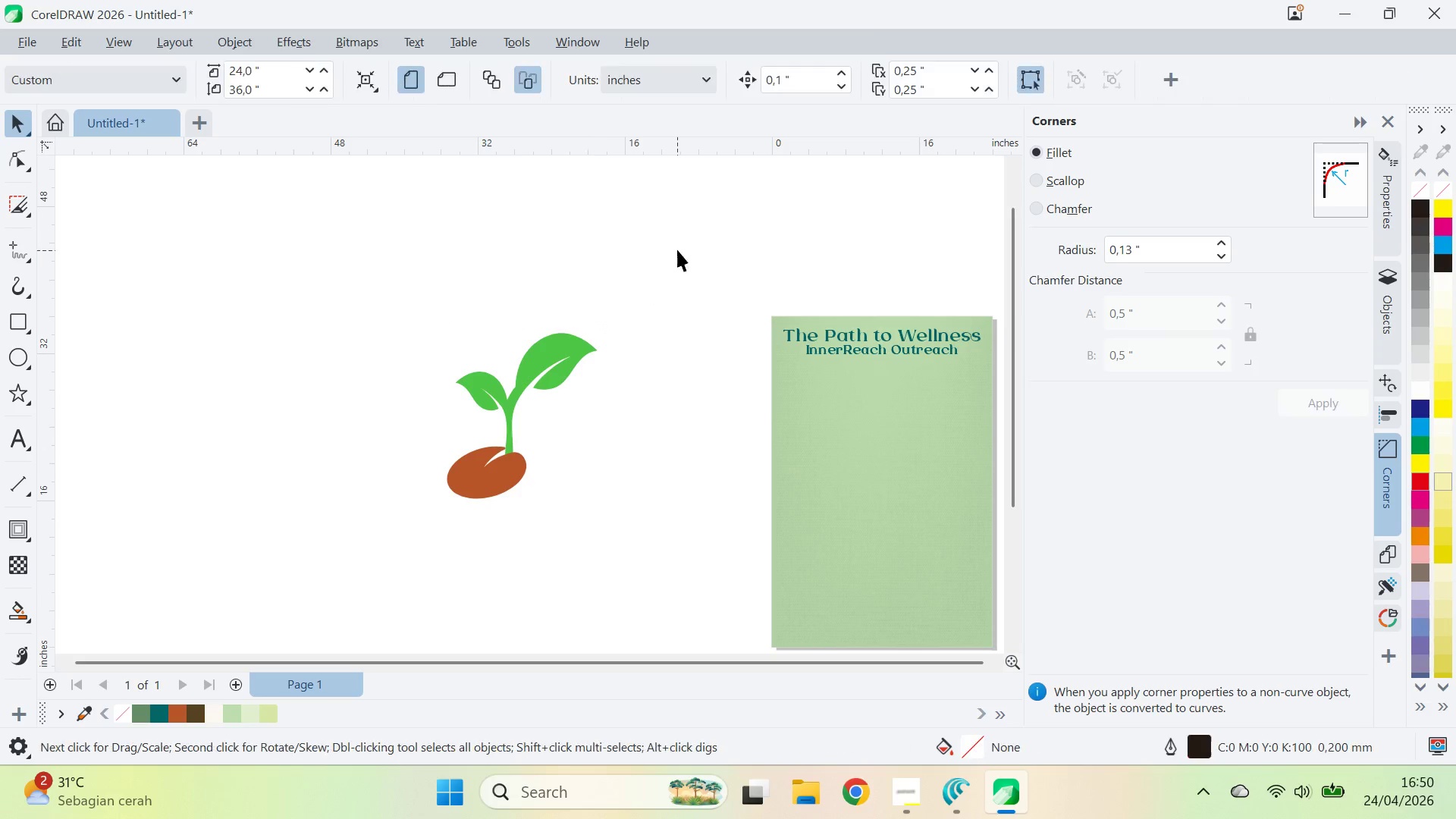 
left_click_drag(start_coordinate=[677, 249], to_coordinate=[322, 624])
 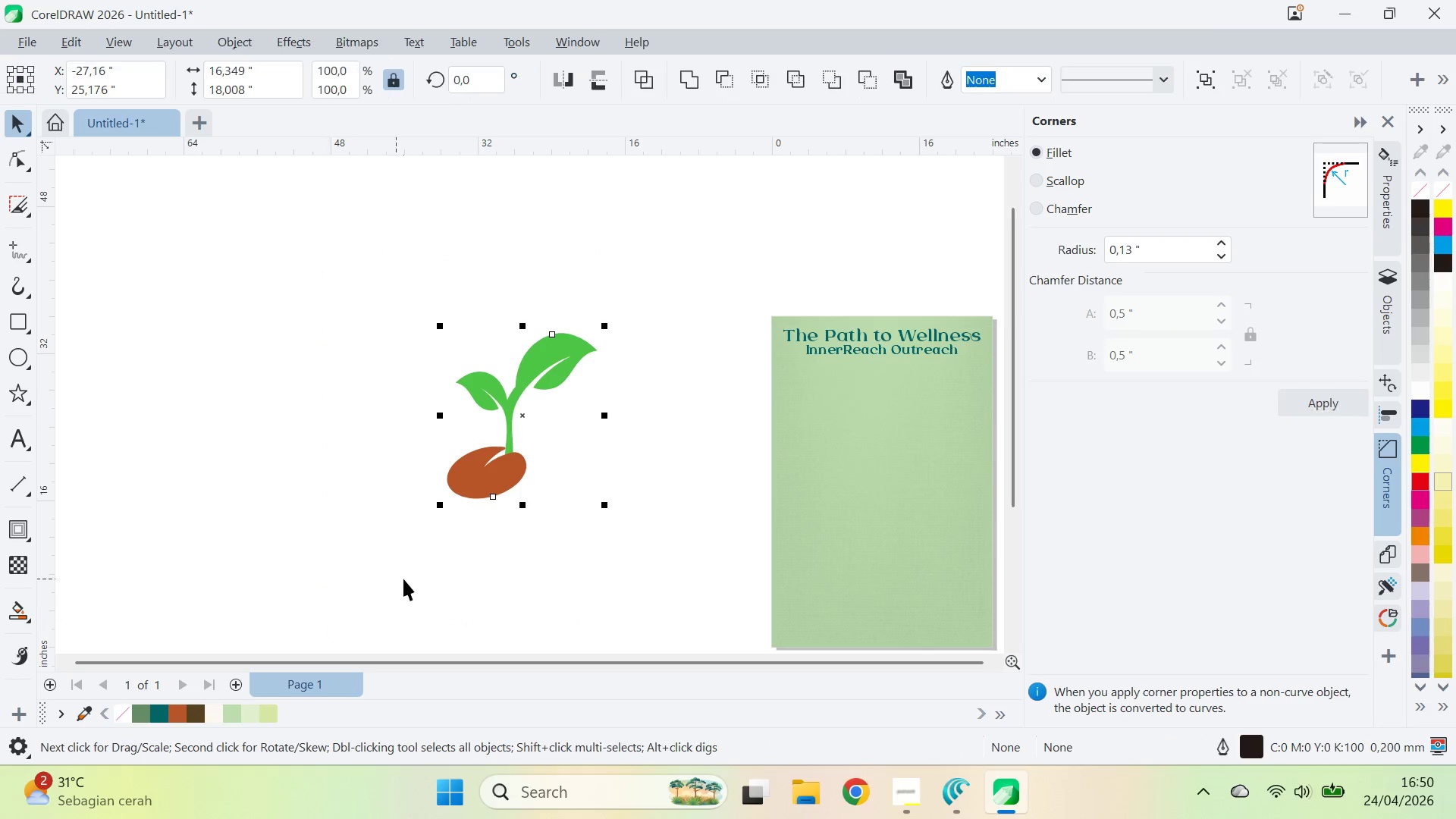 
key(Control+G)
 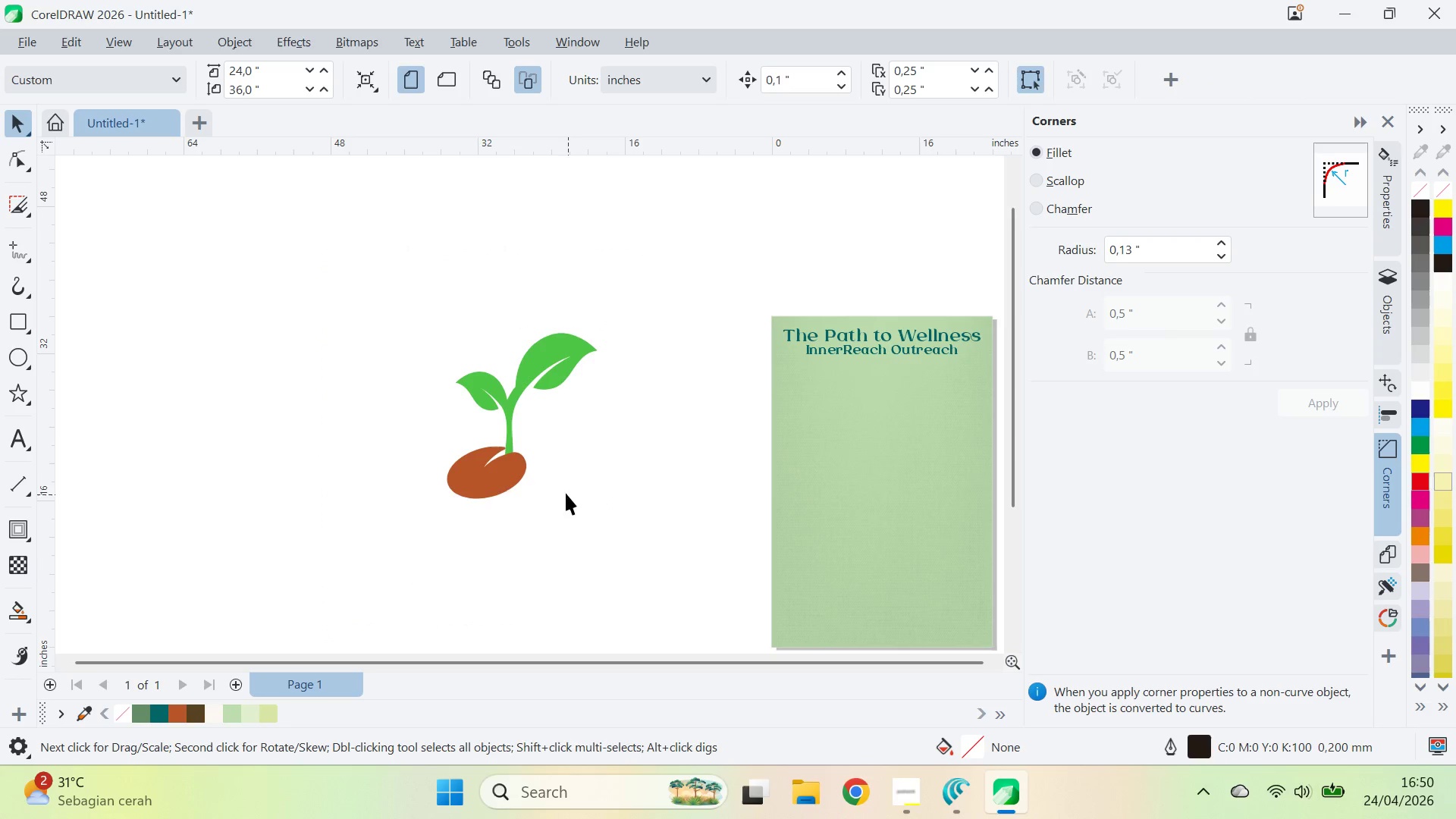 
left_click_drag(start_coordinate=[610, 325], to_coordinate=[593, 374])
 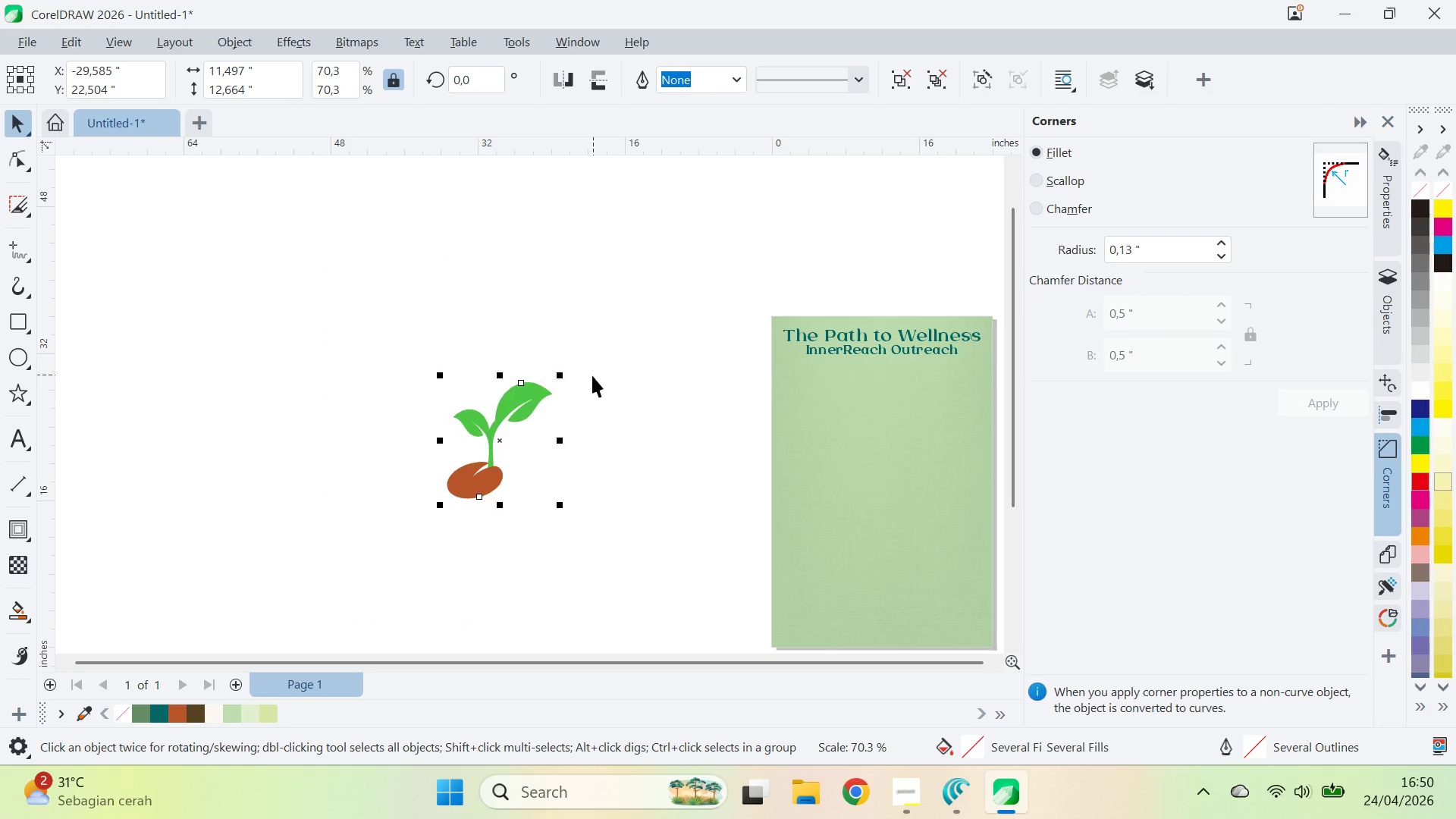 
key(Alt+Tab)
 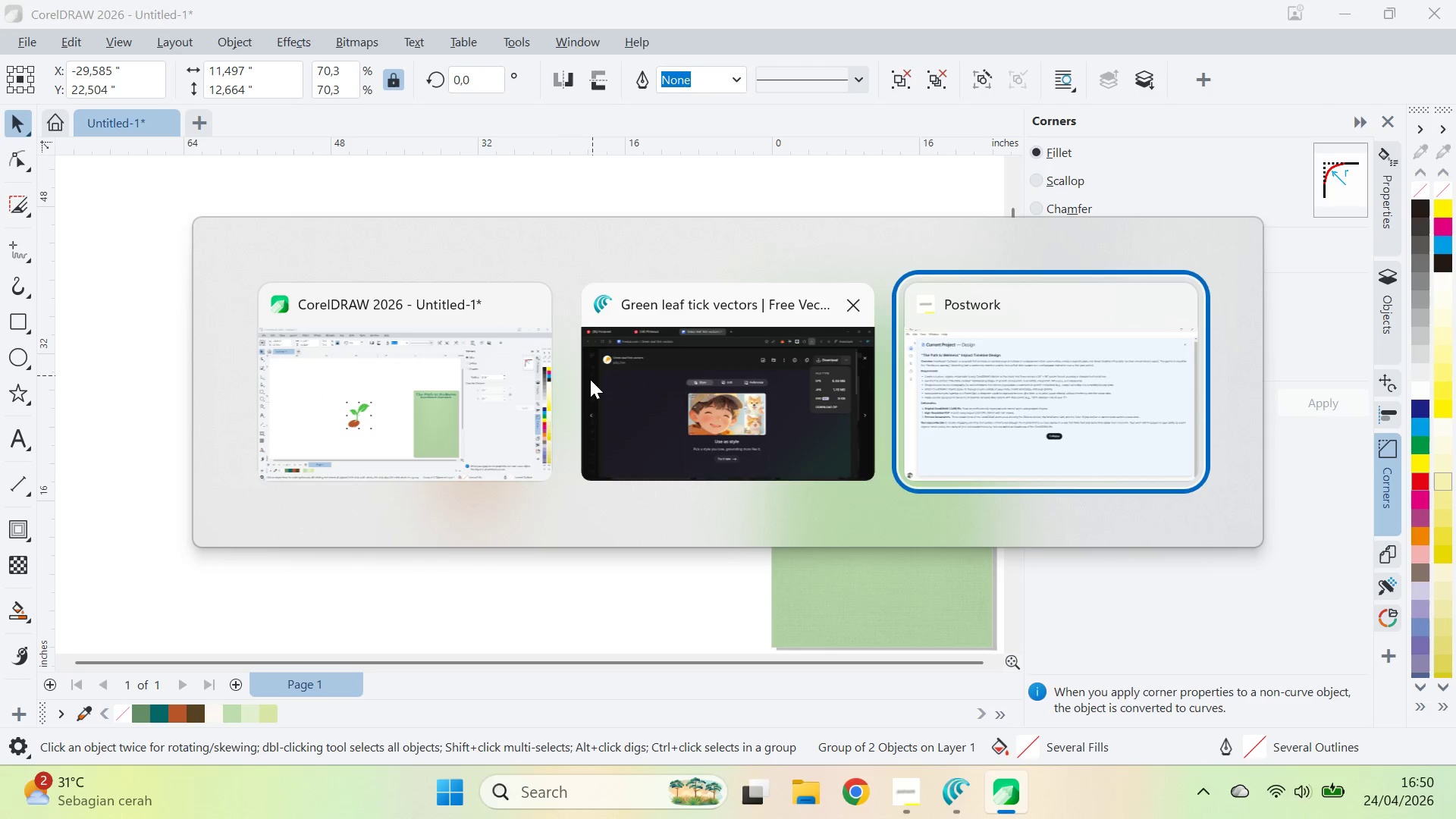 
key(Alt+Tab)